 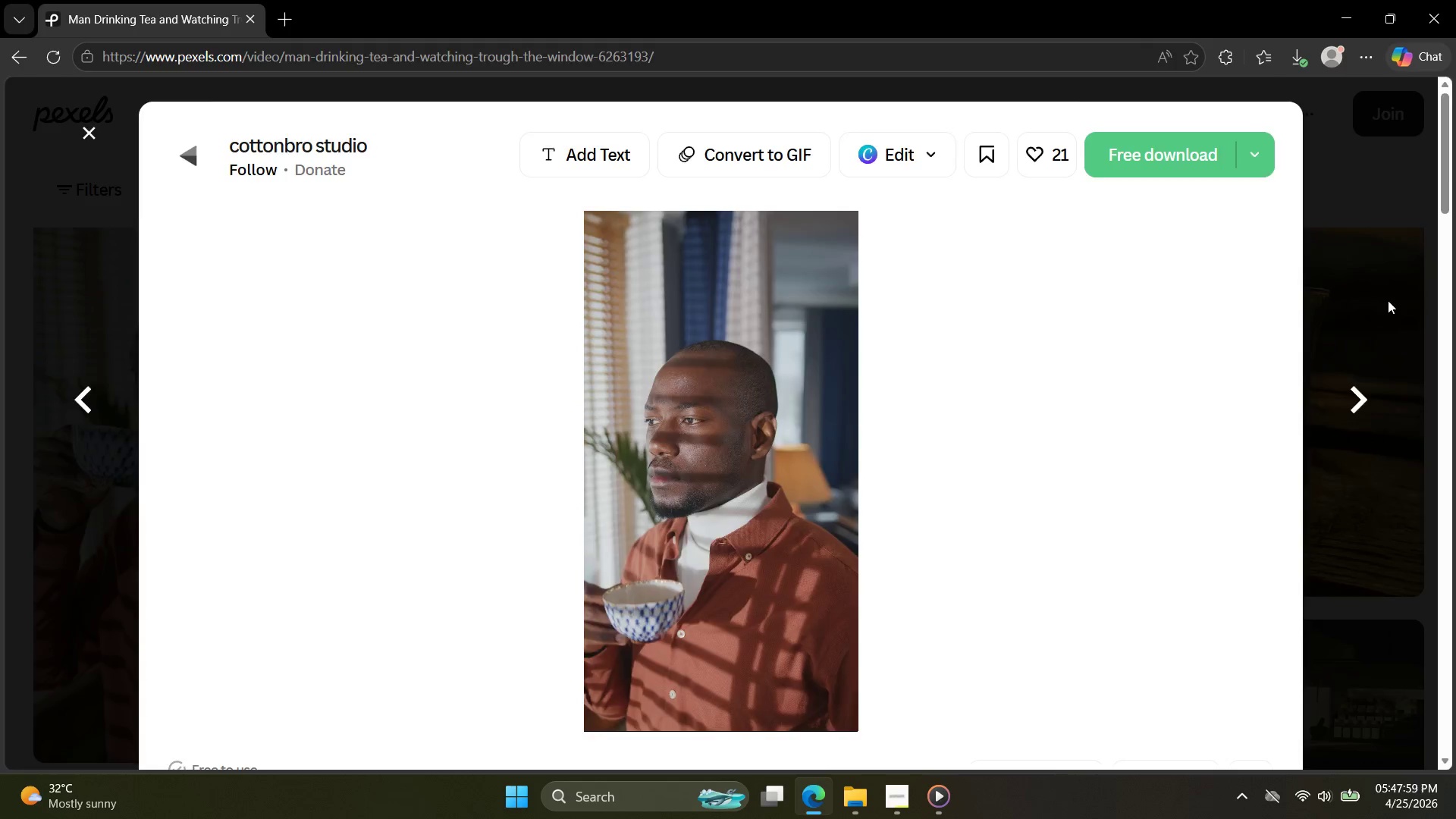 
scroll: coordinate [730, 439], scroll_direction: down, amount: 12.0
 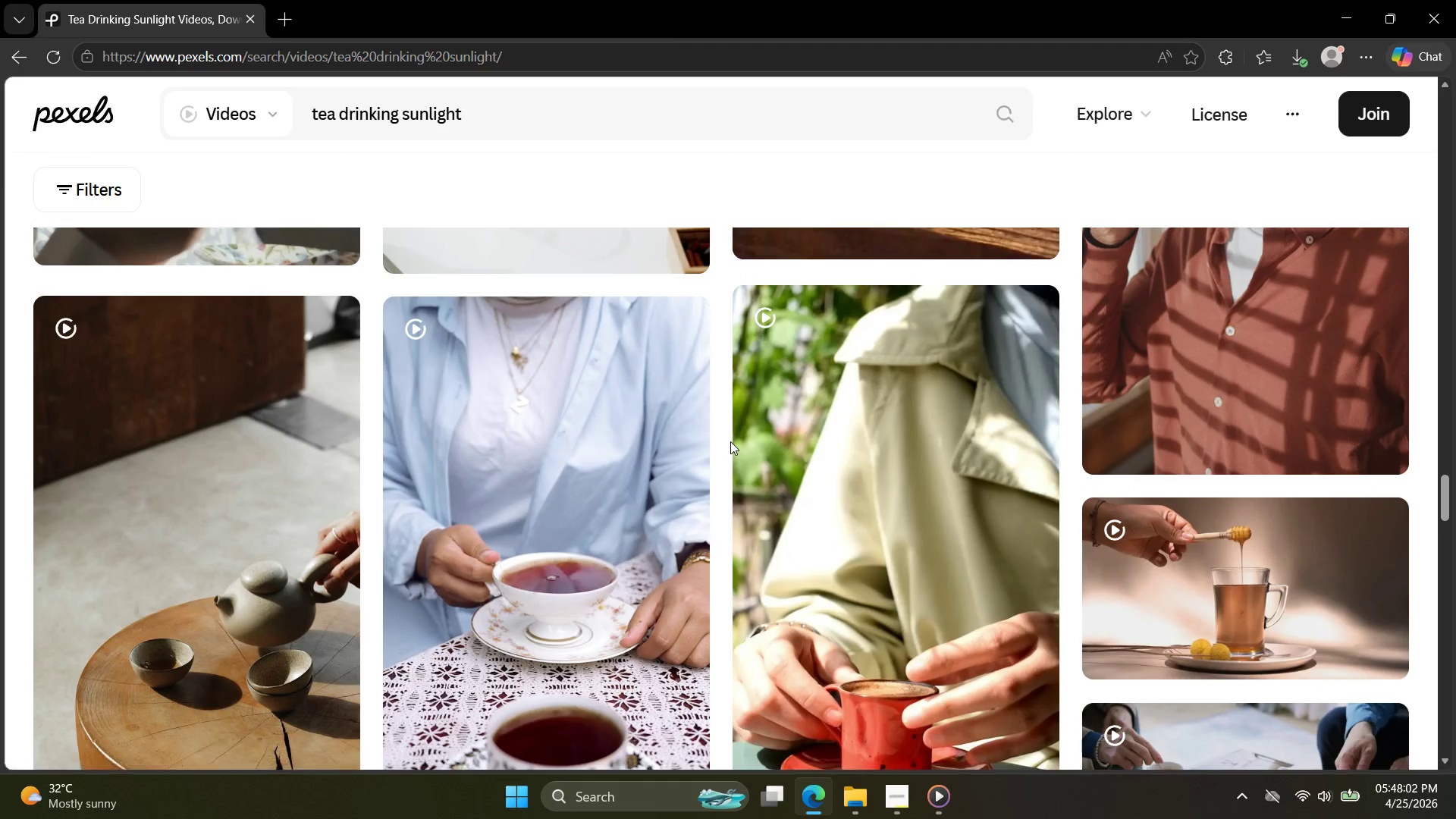 
scroll: coordinate [729, 466], scroll_direction: up, amount: 5.0
 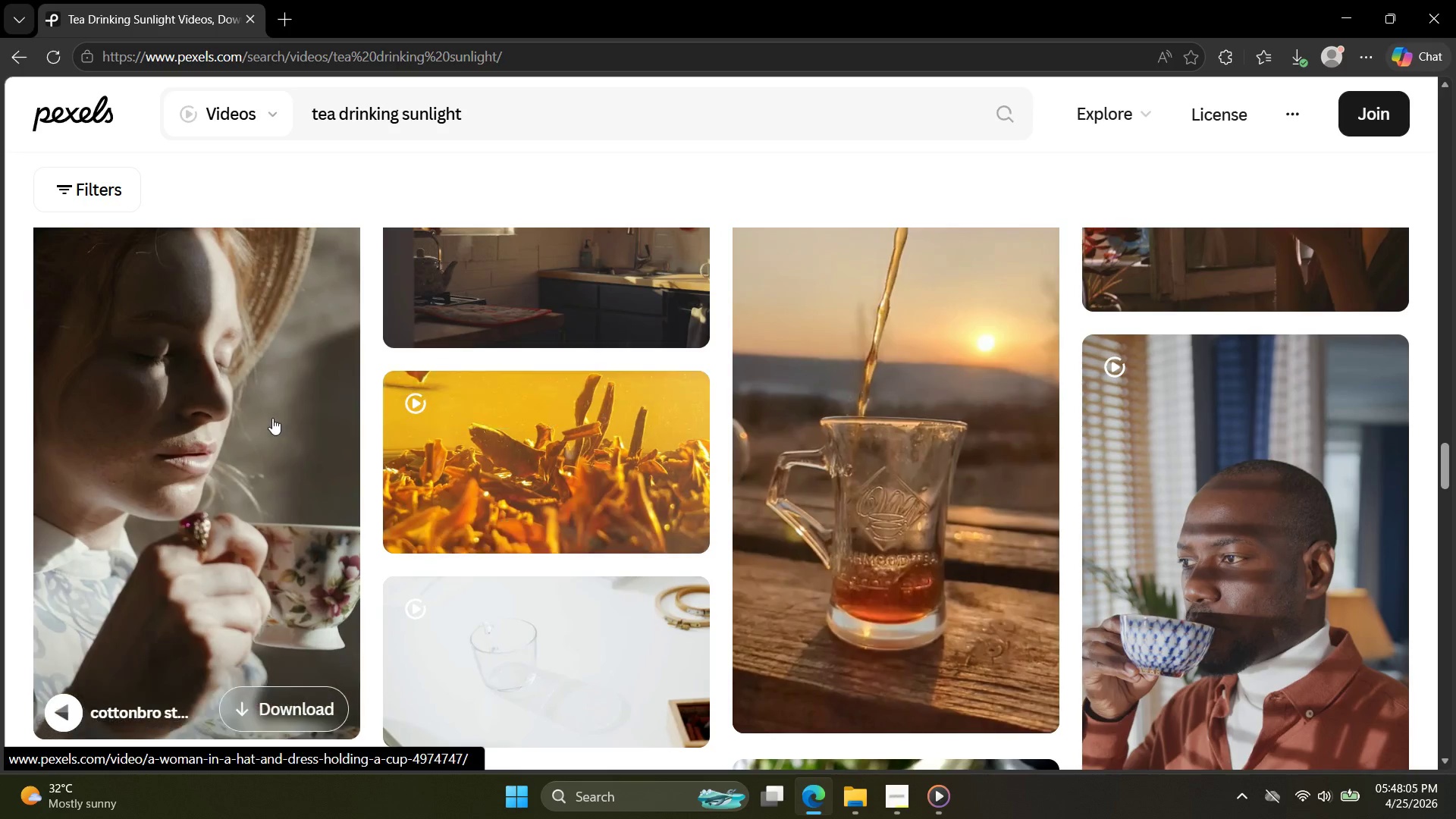 
left_click([275, 416])
 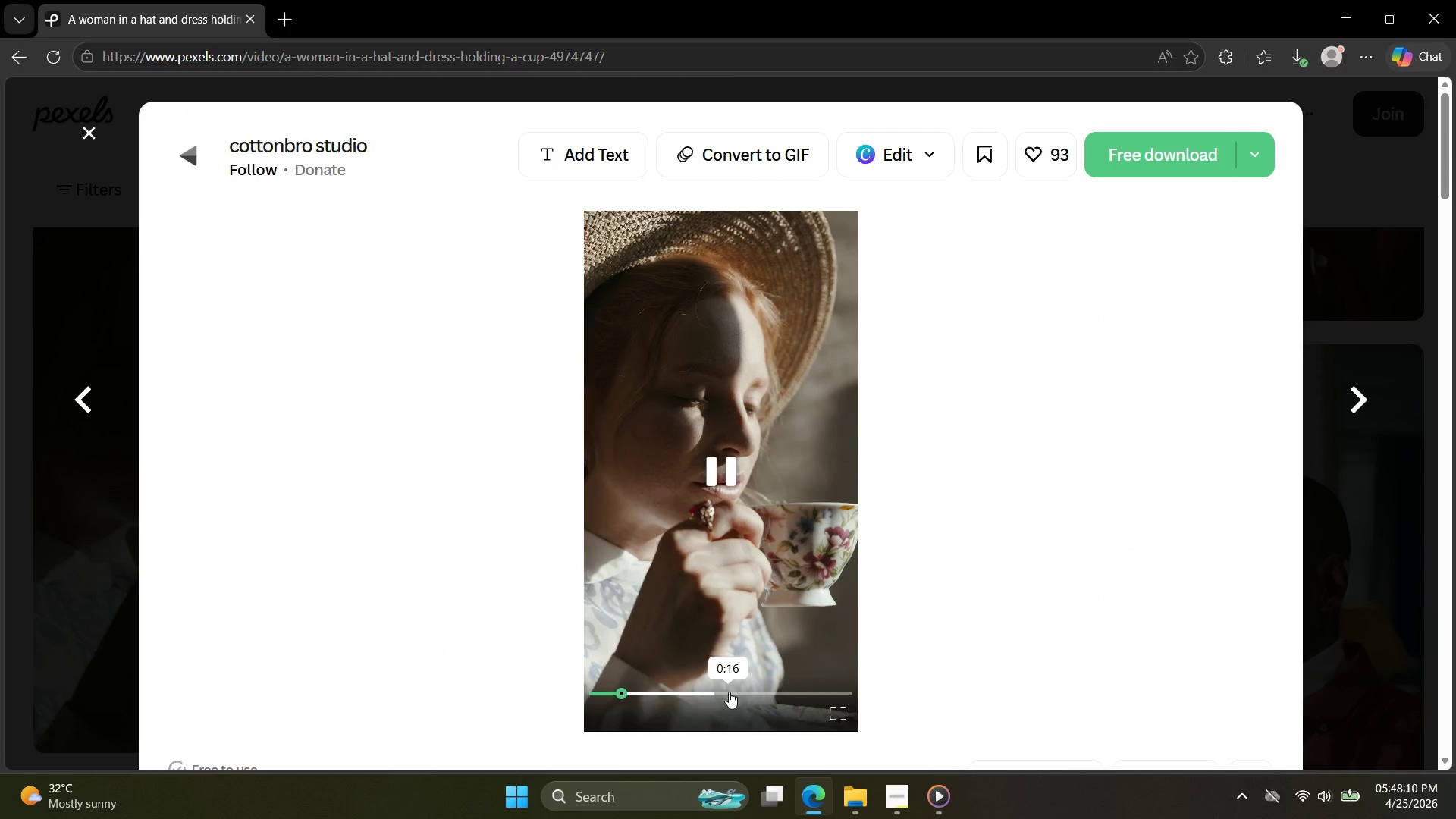 
wait(6.92)
 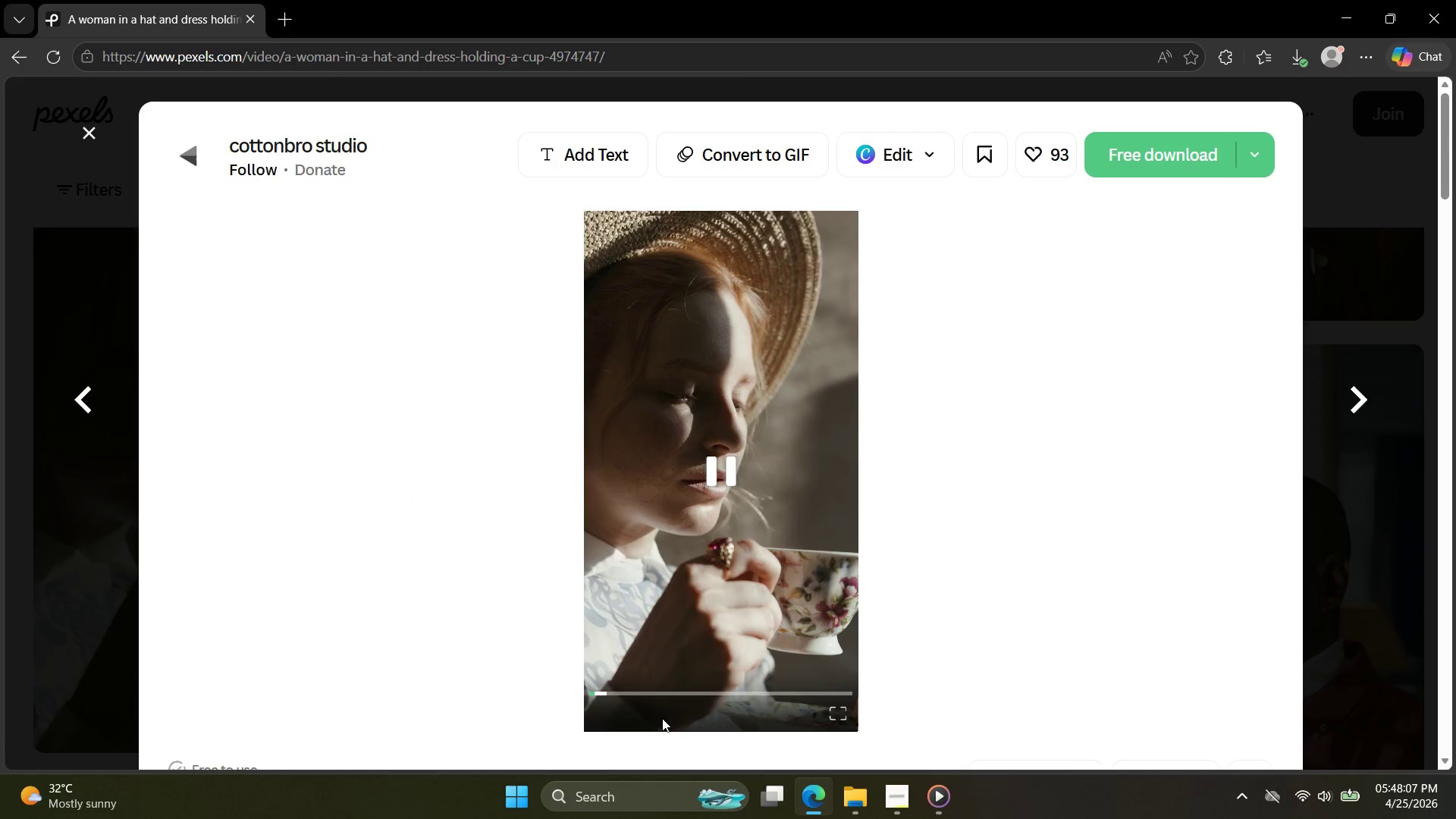 
left_click([1147, 163])
 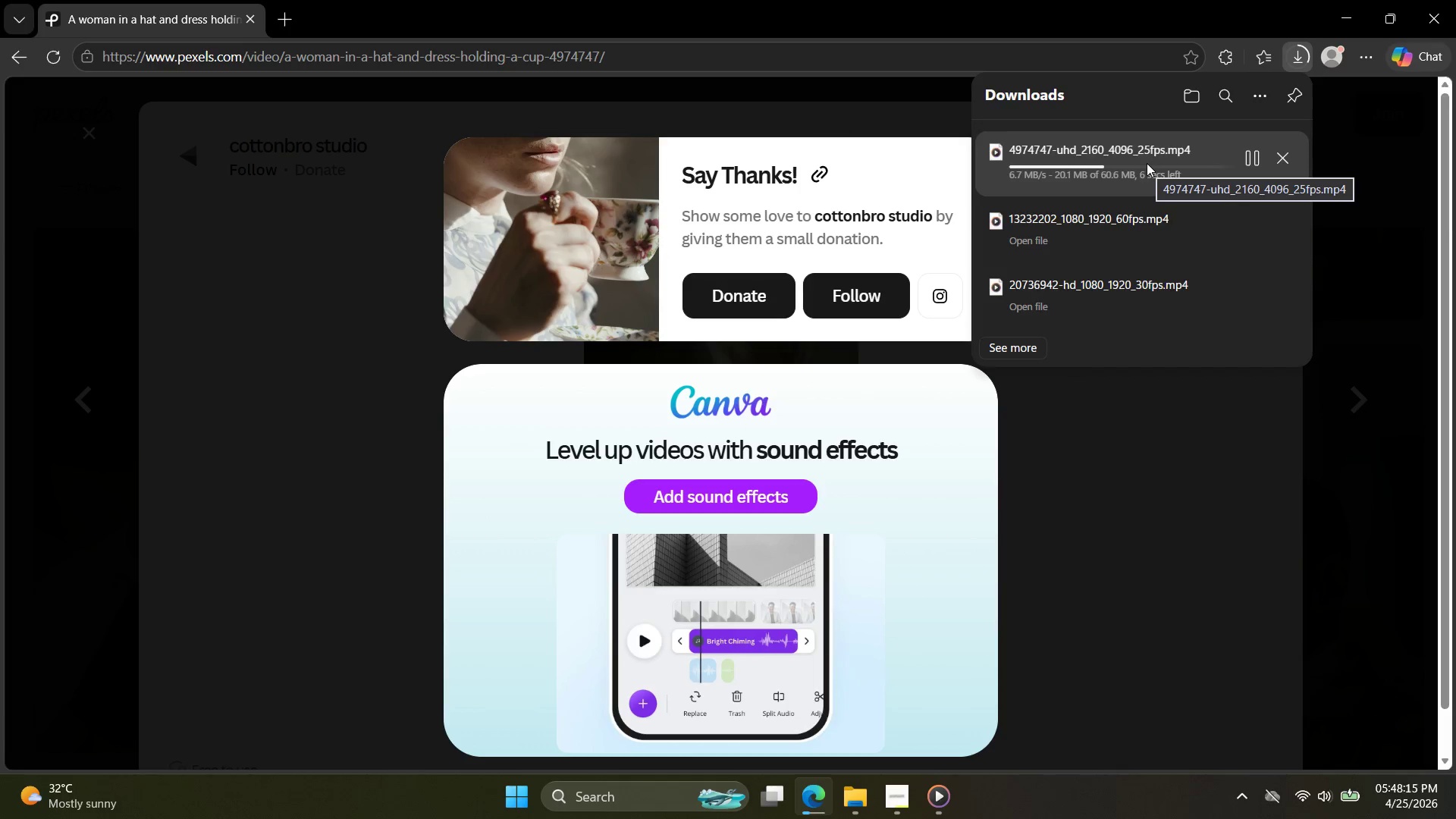 
wait(5.16)
 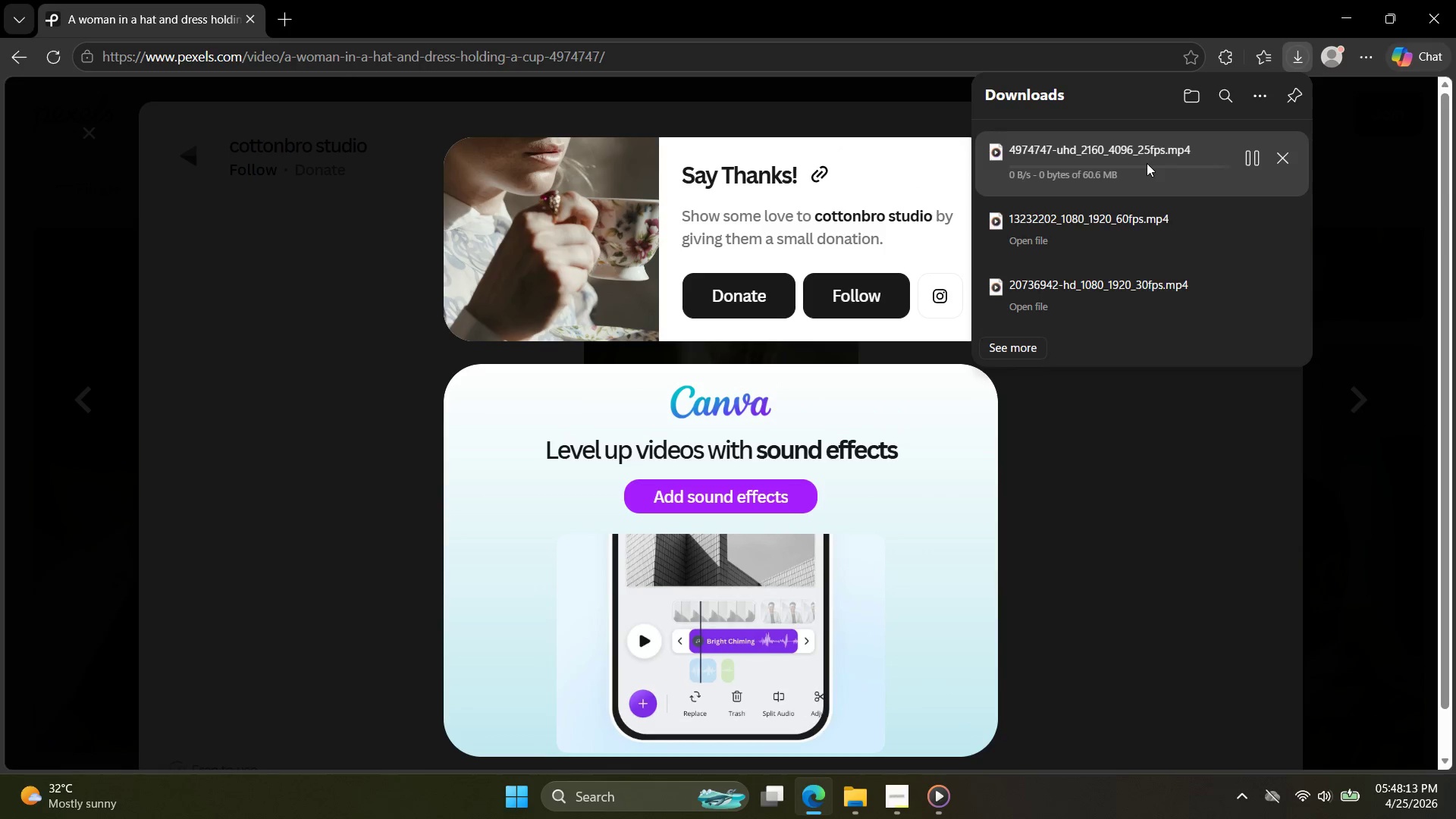 
left_click([902, 805])